 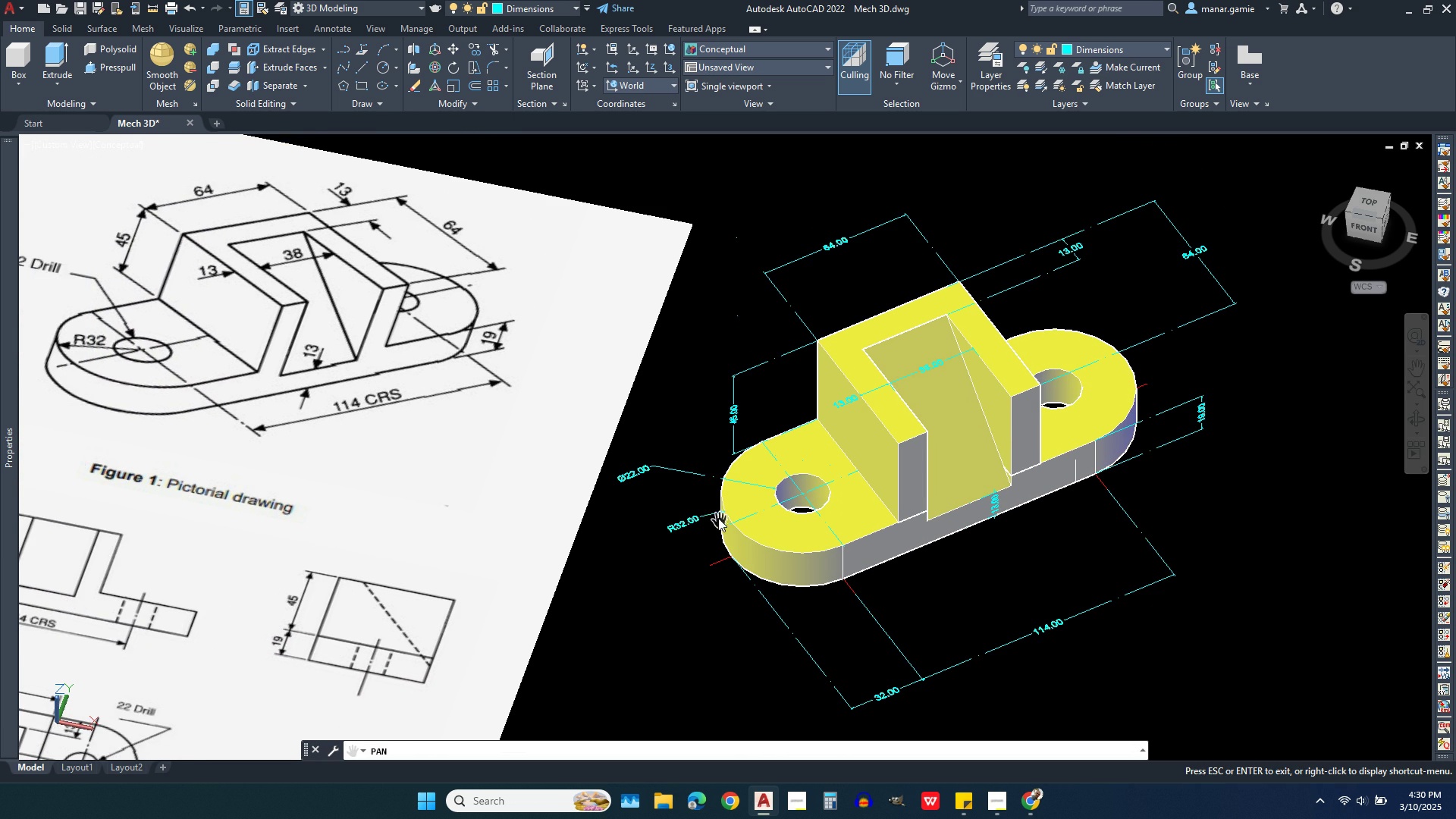 
scroll: coordinate [617, 539], scroll_direction: down, amount: 1.0
 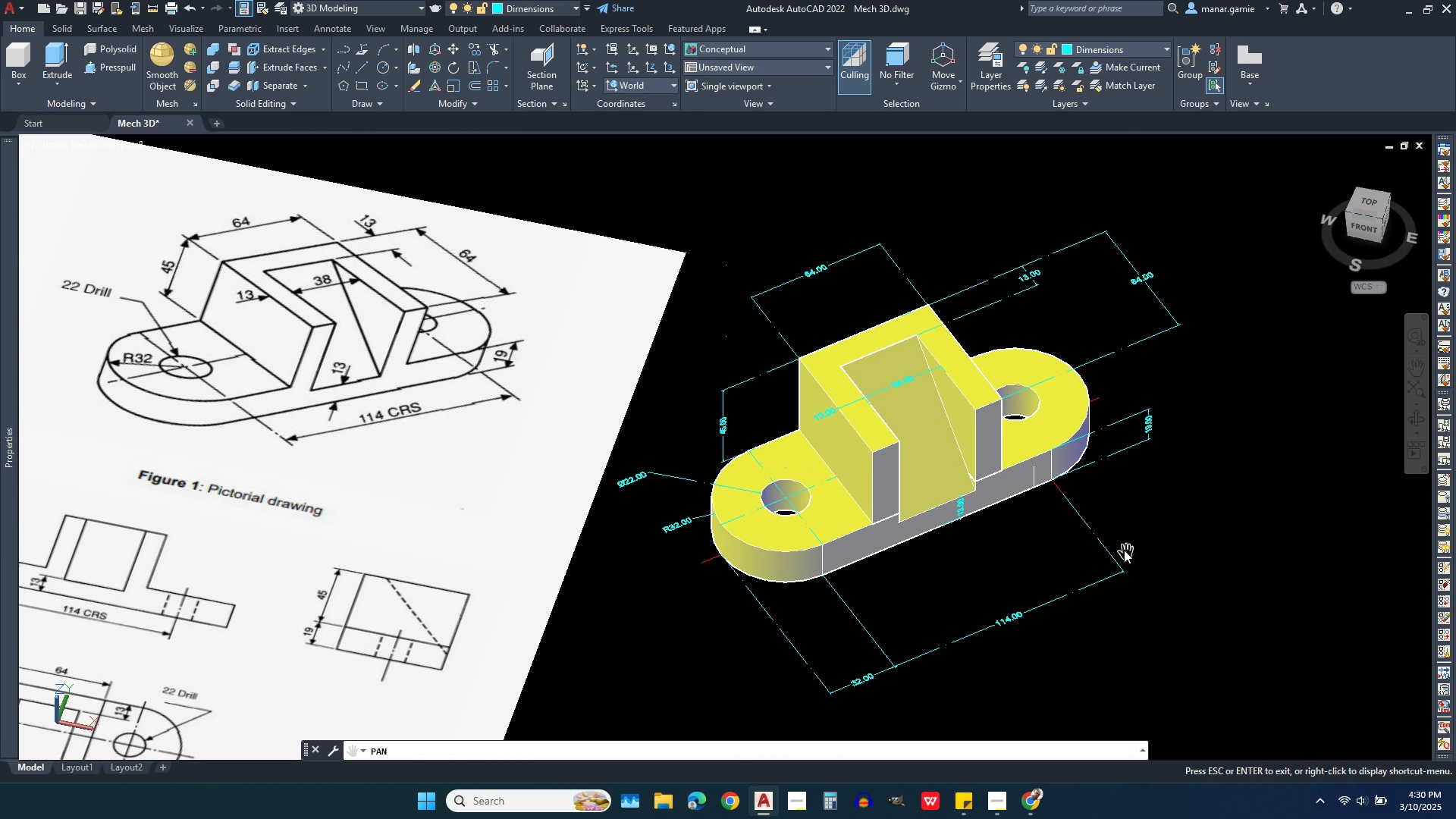 
wait(6.37)
 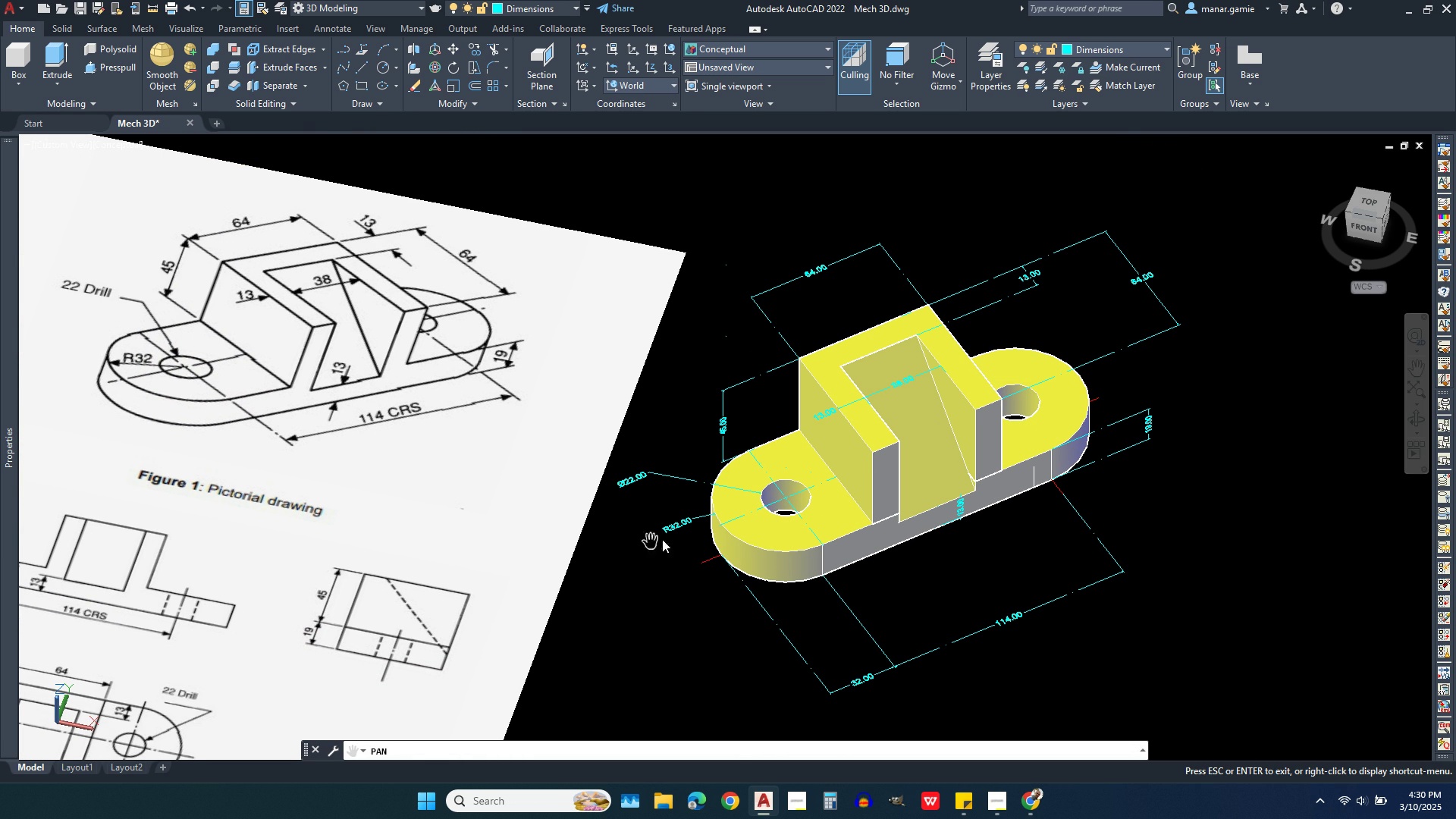 
right_click([540, 479])
 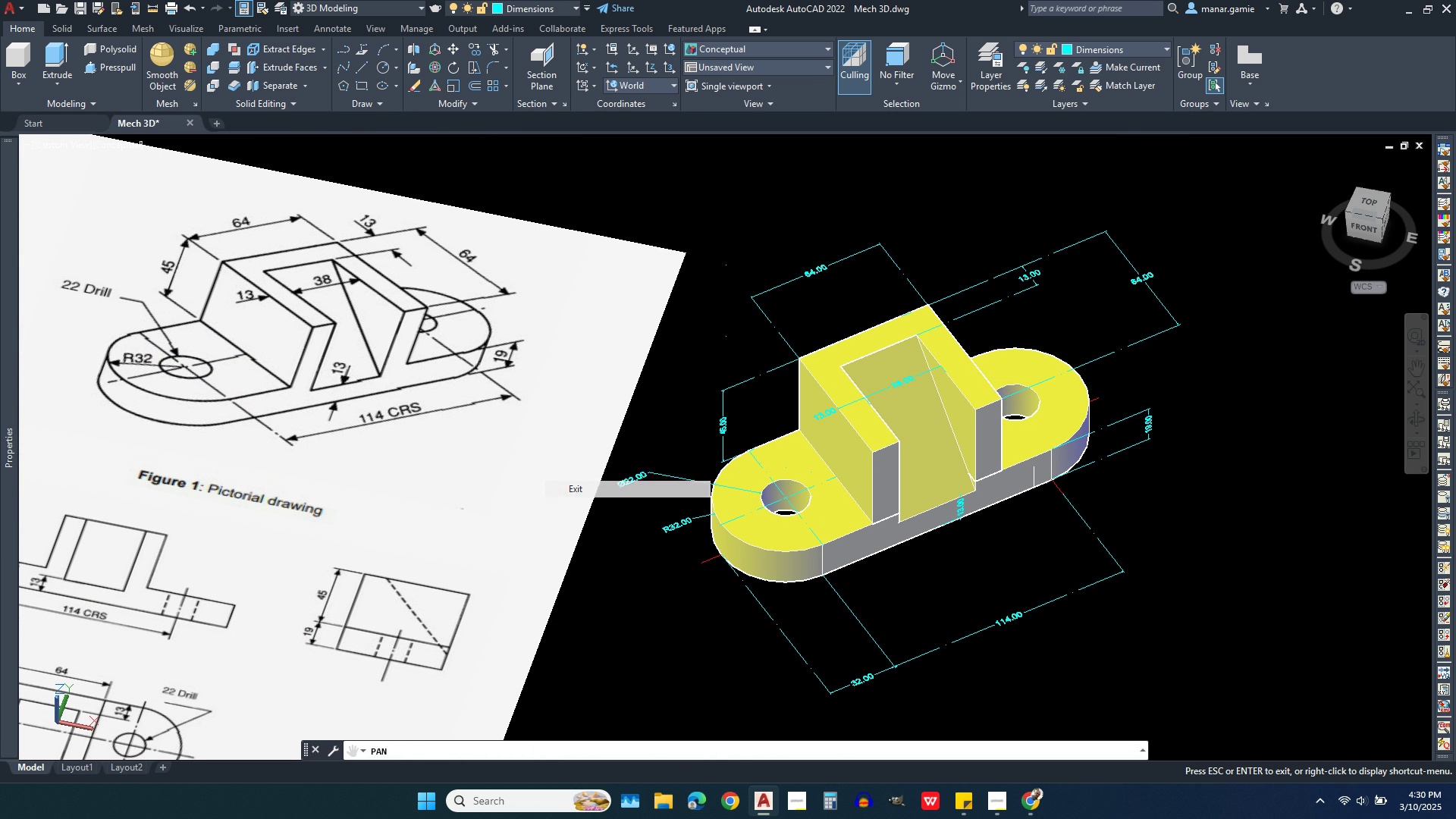 
left_click([579, 489])
 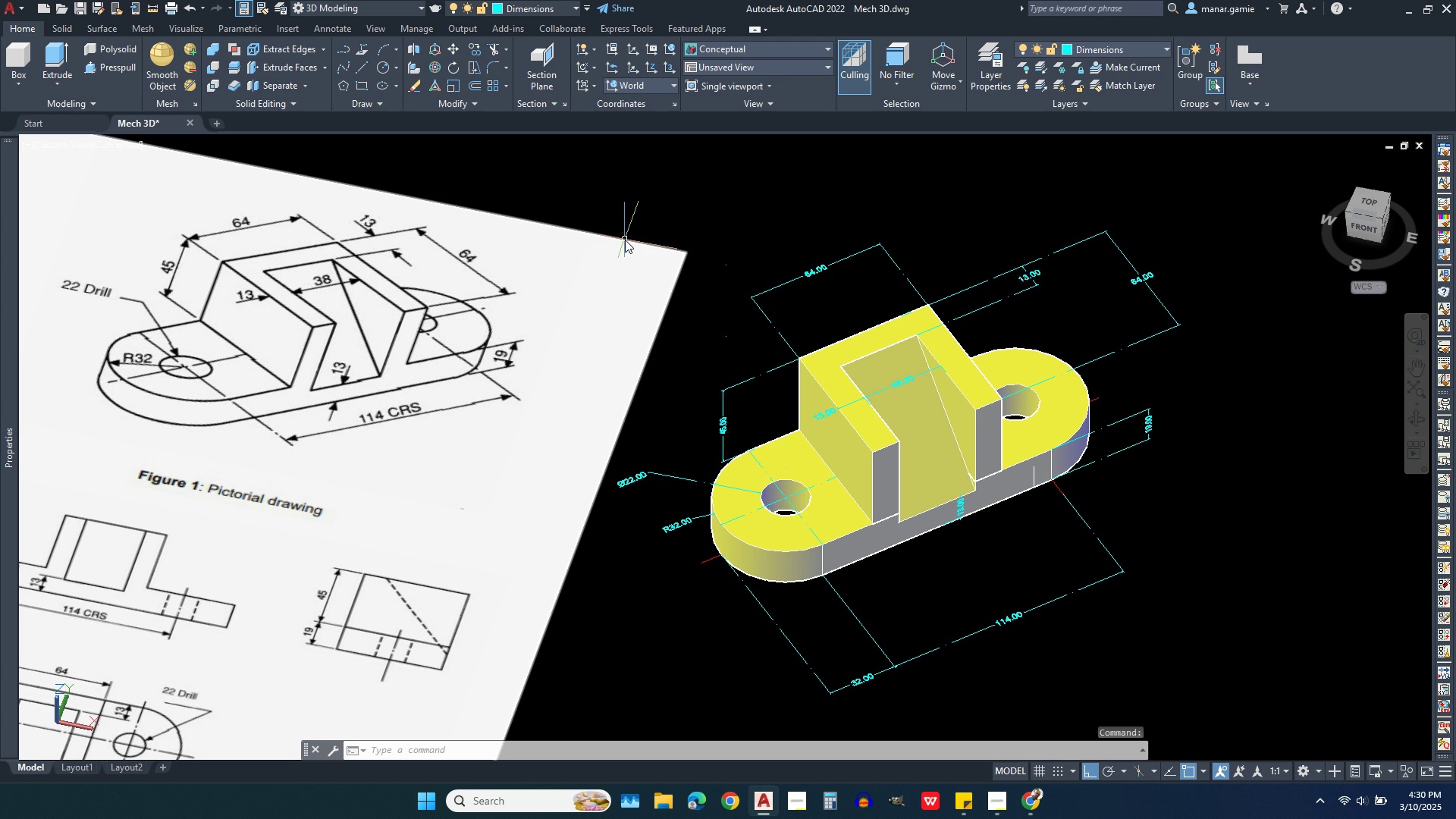 
left_click([625, 240])
 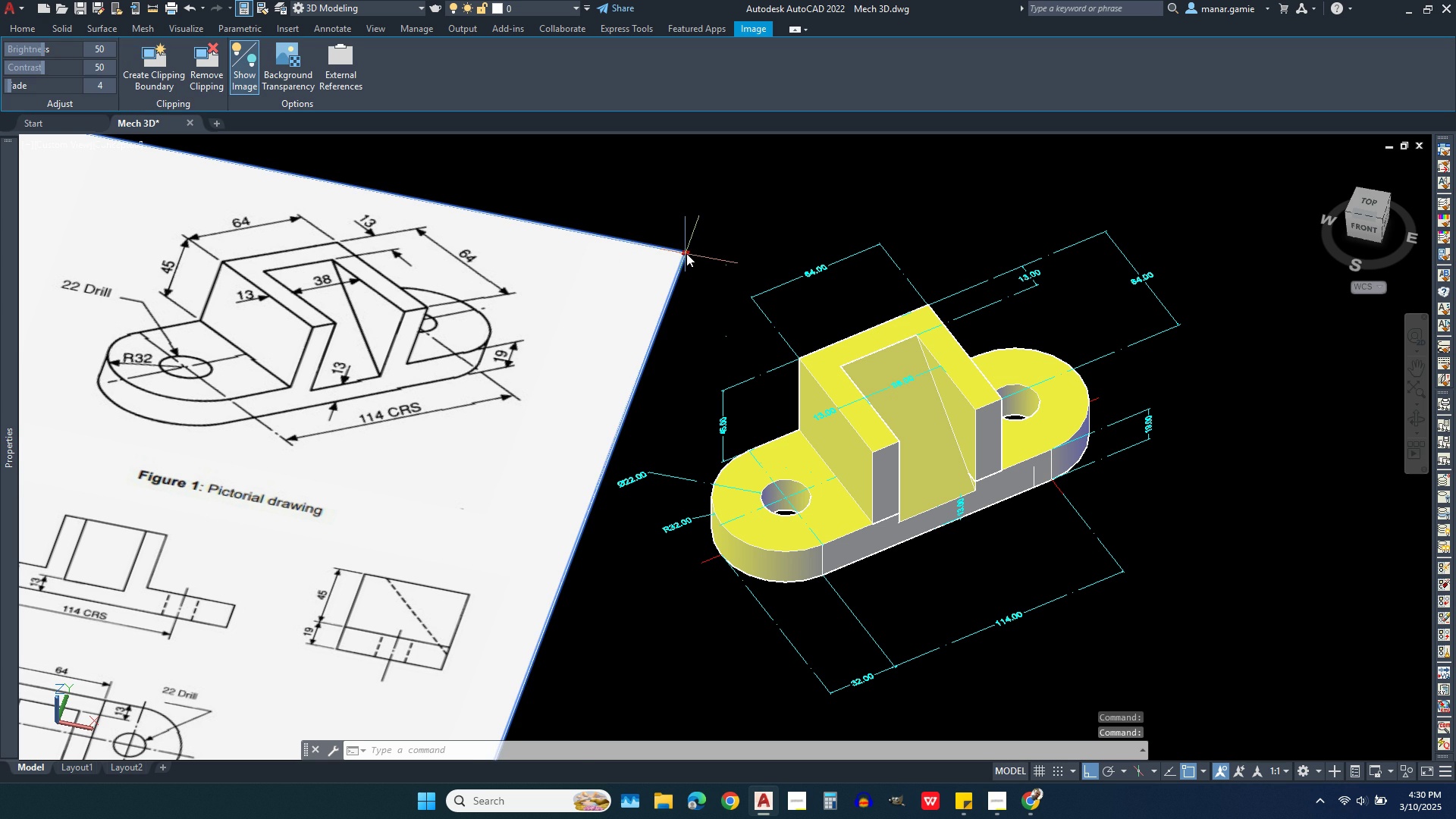 
left_click([686, 253])
 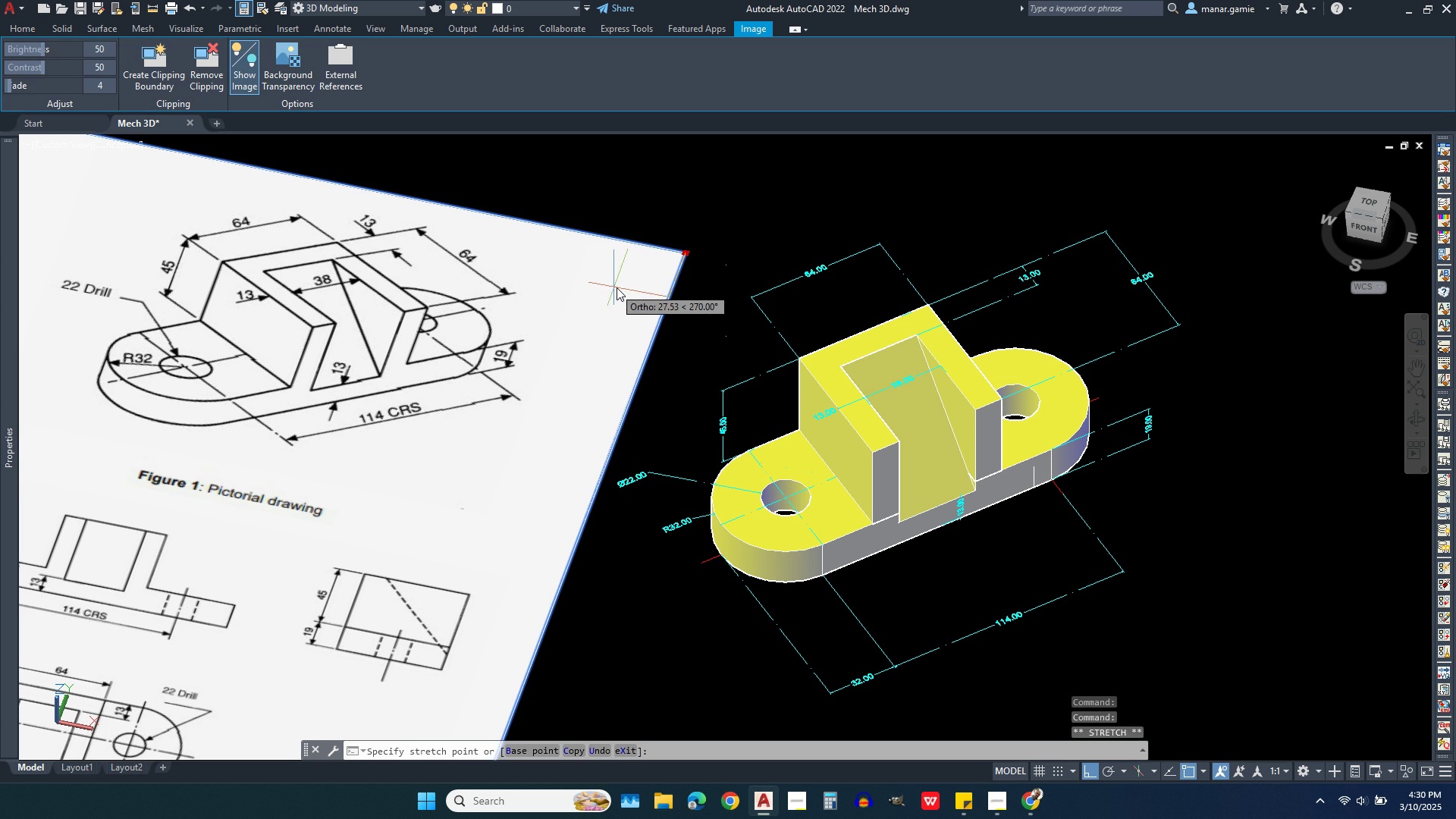 
left_click([620, 287])